 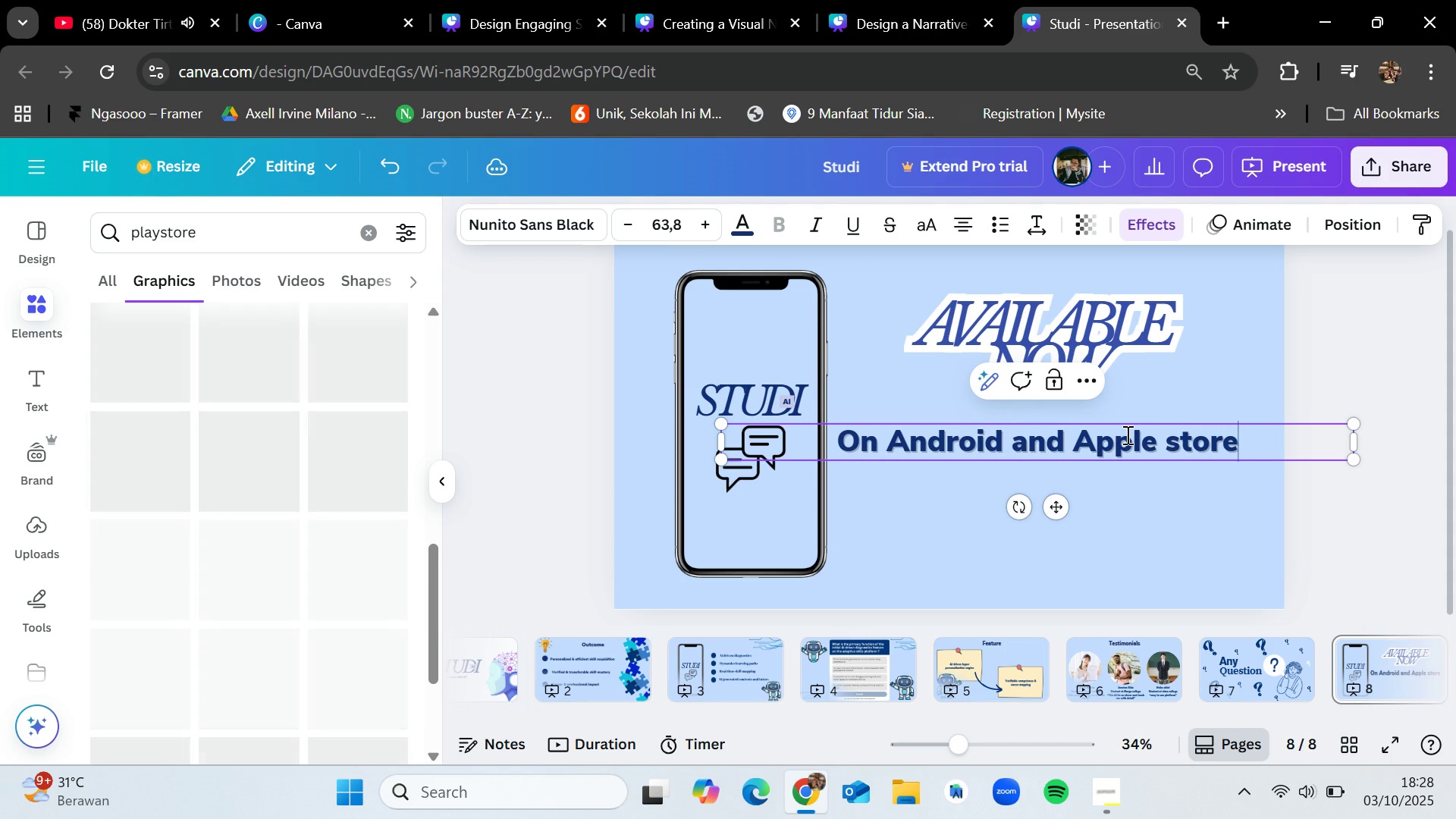 
left_click([1147, 484])
 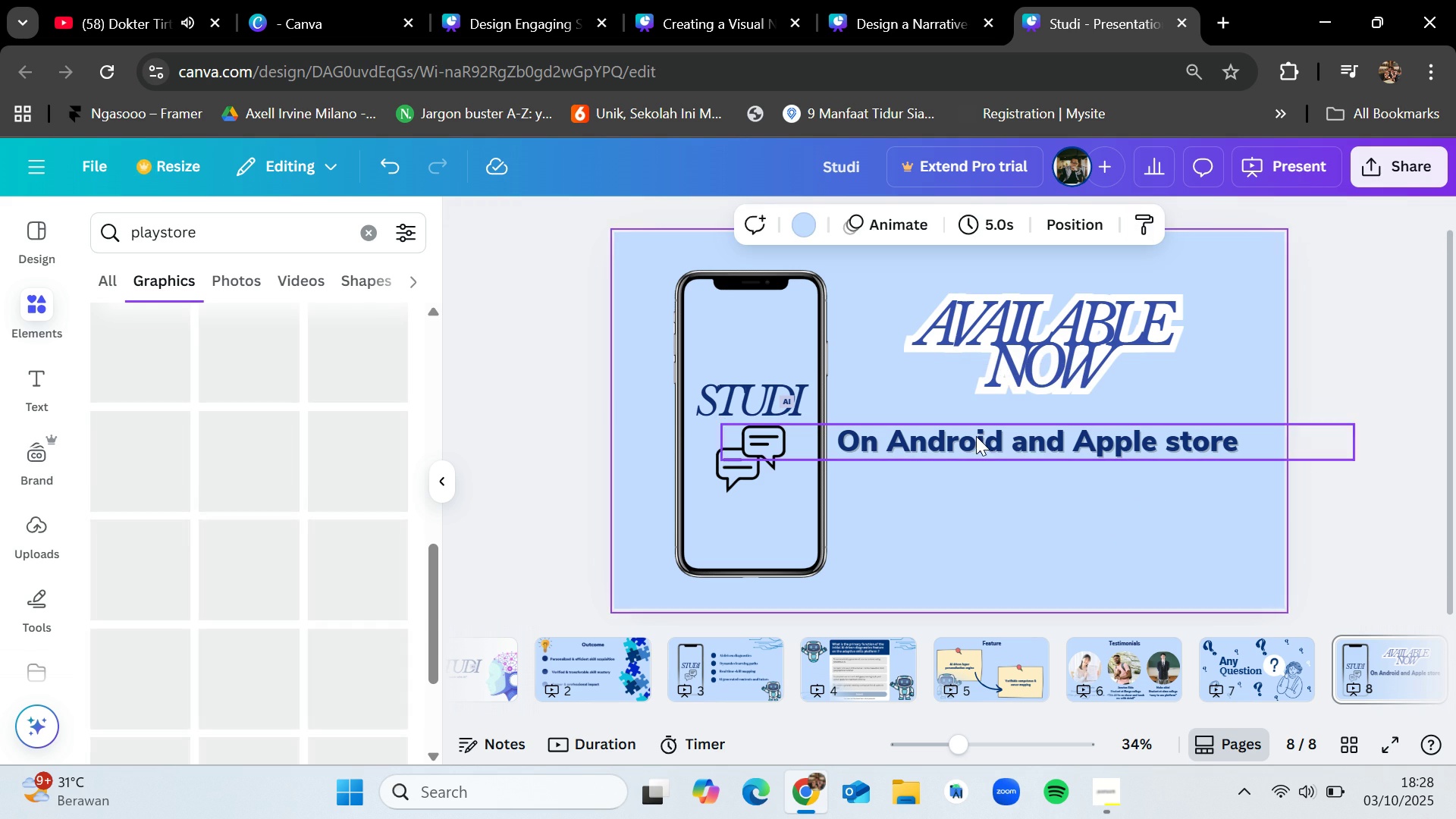 
left_click([975, 435])
 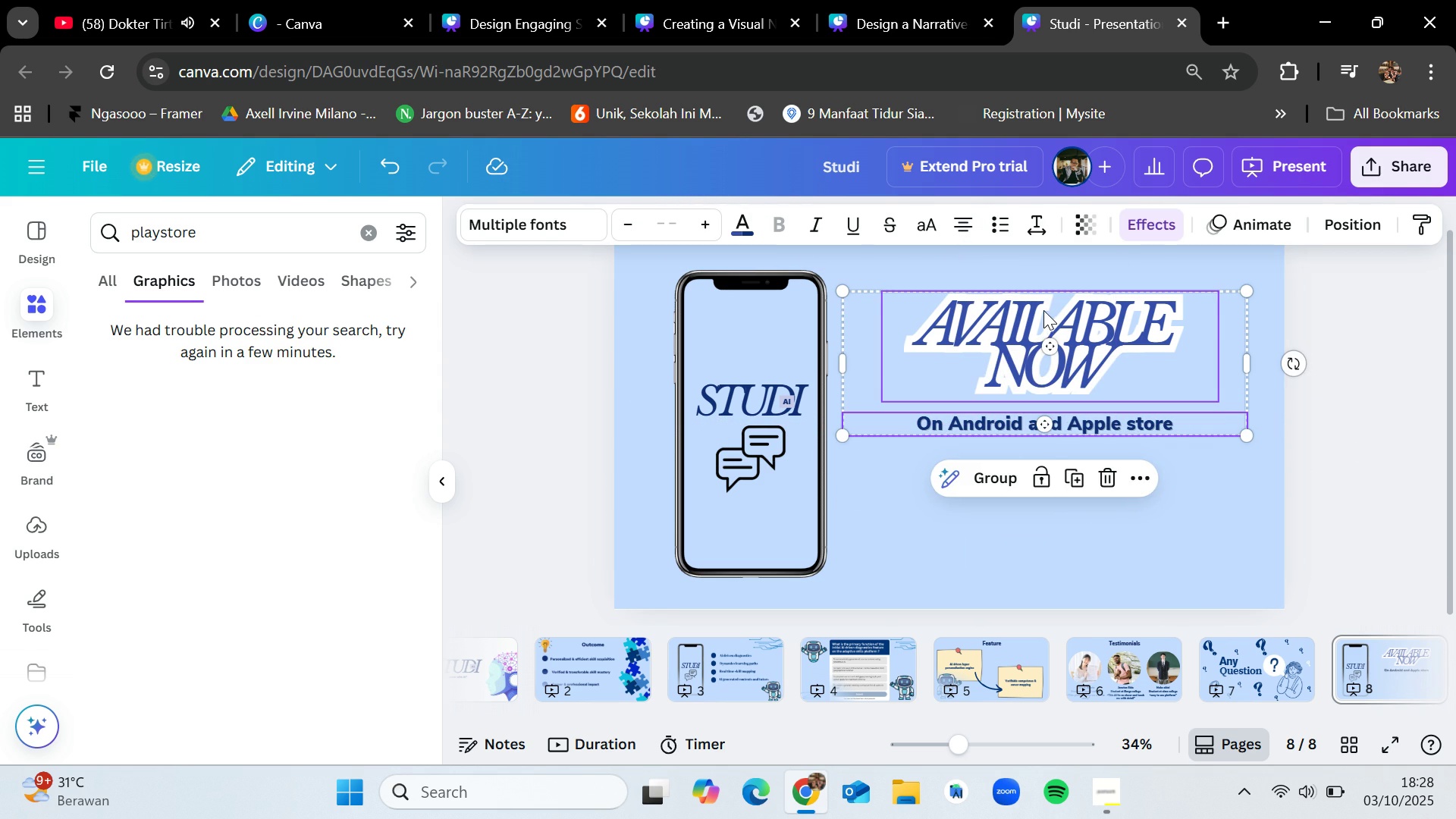 
wait(11.65)
 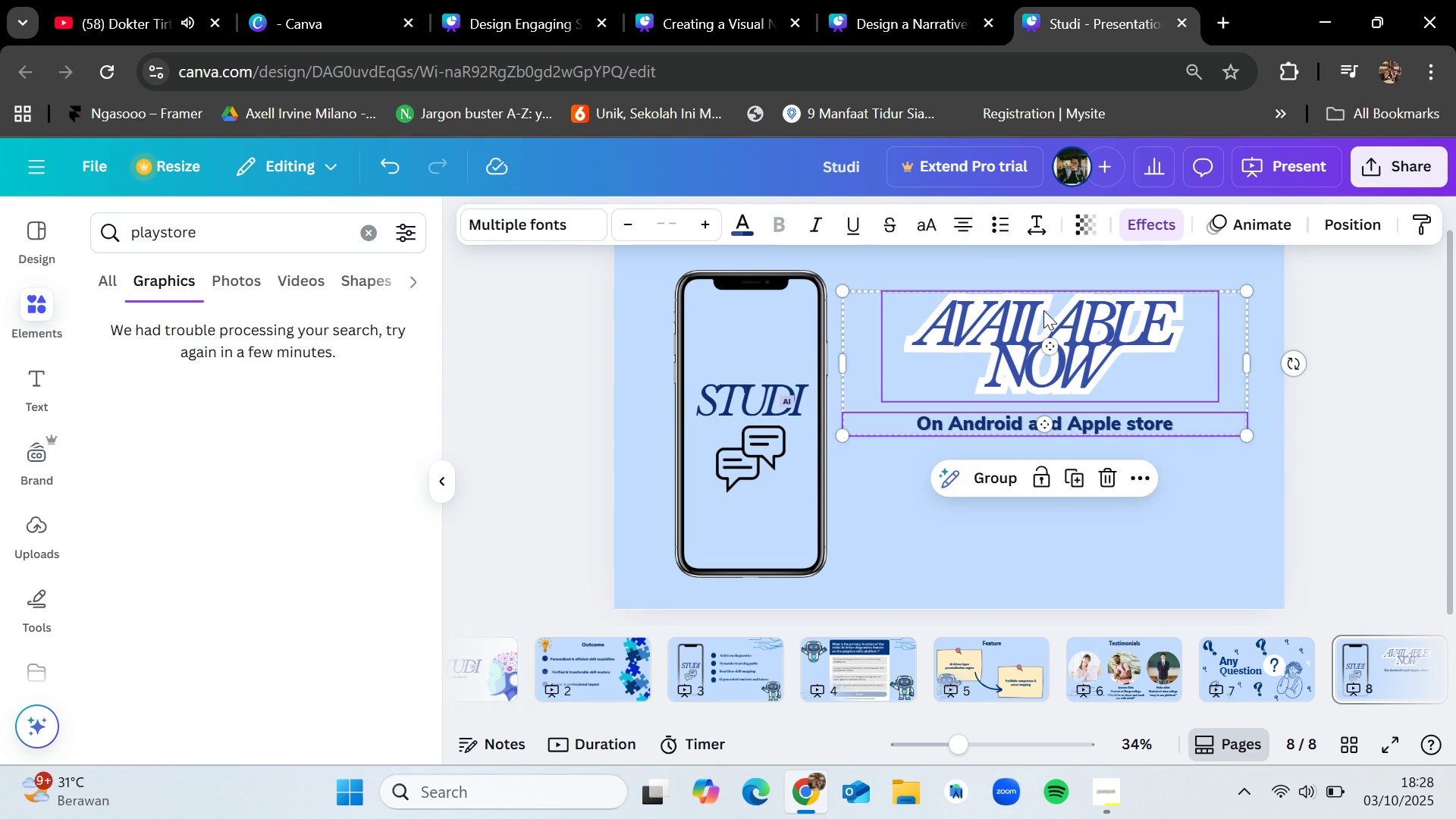 
left_click([1365, 403])
 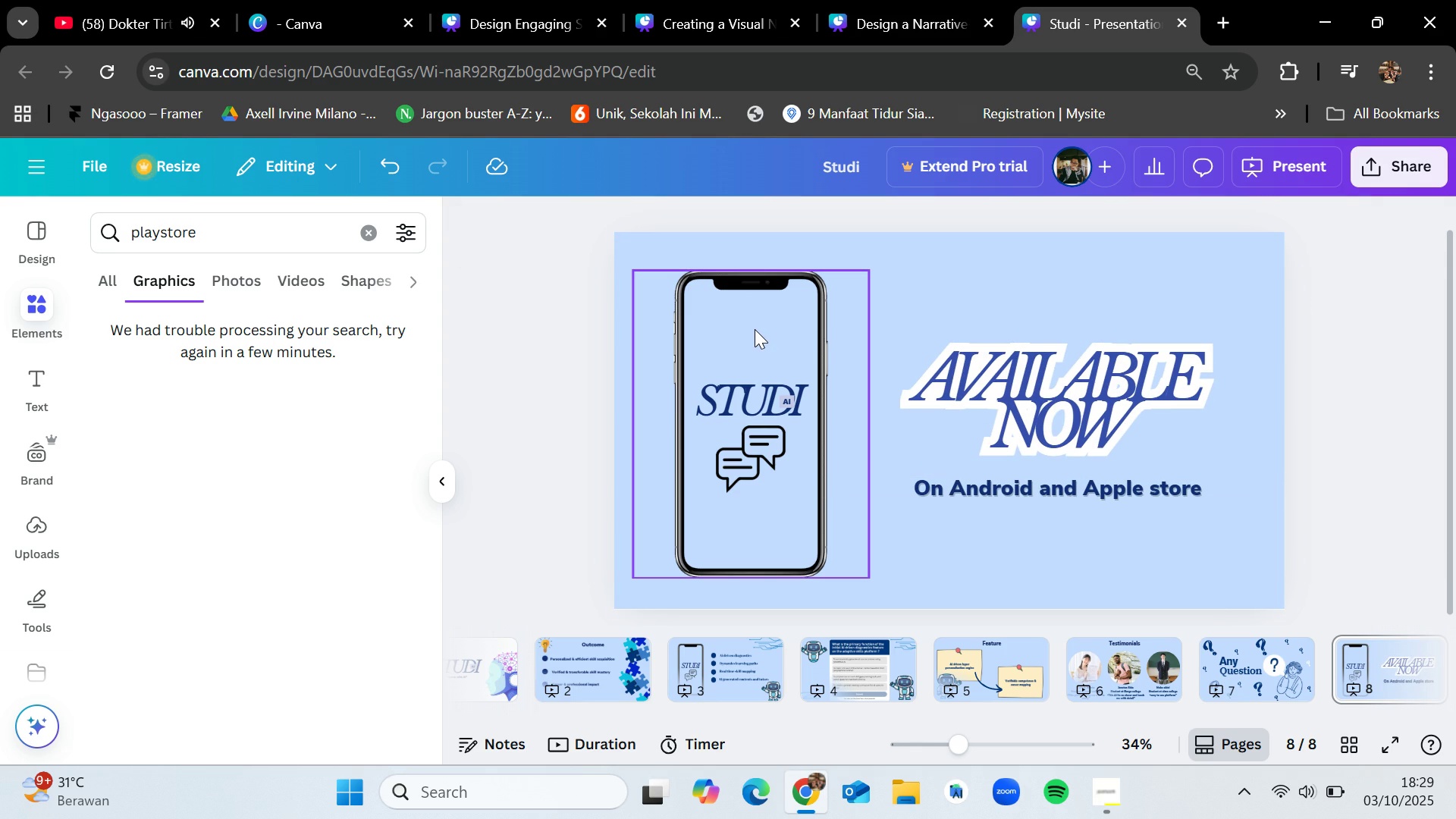 
wait(6.53)
 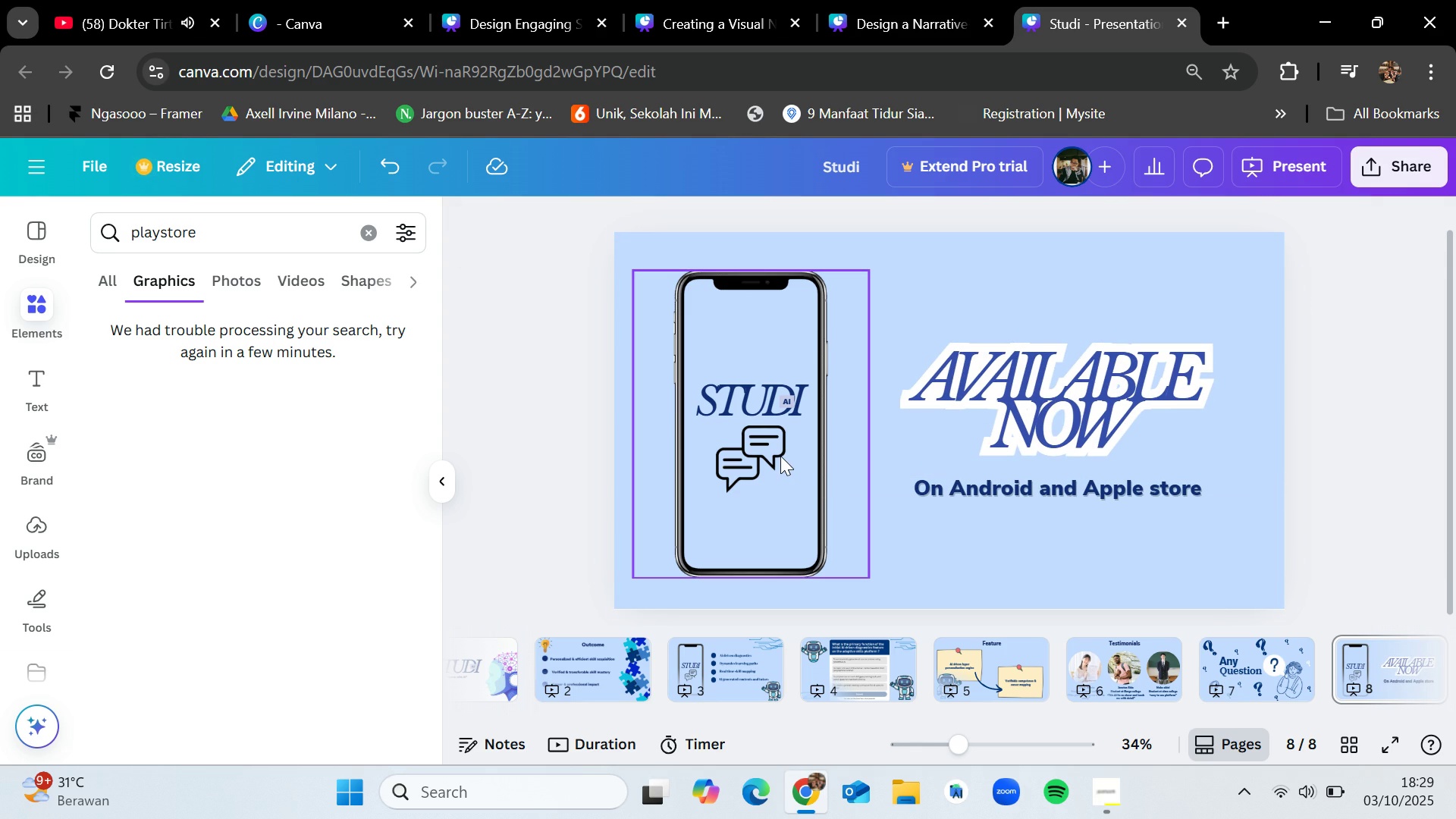 
left_click([458, 654])
 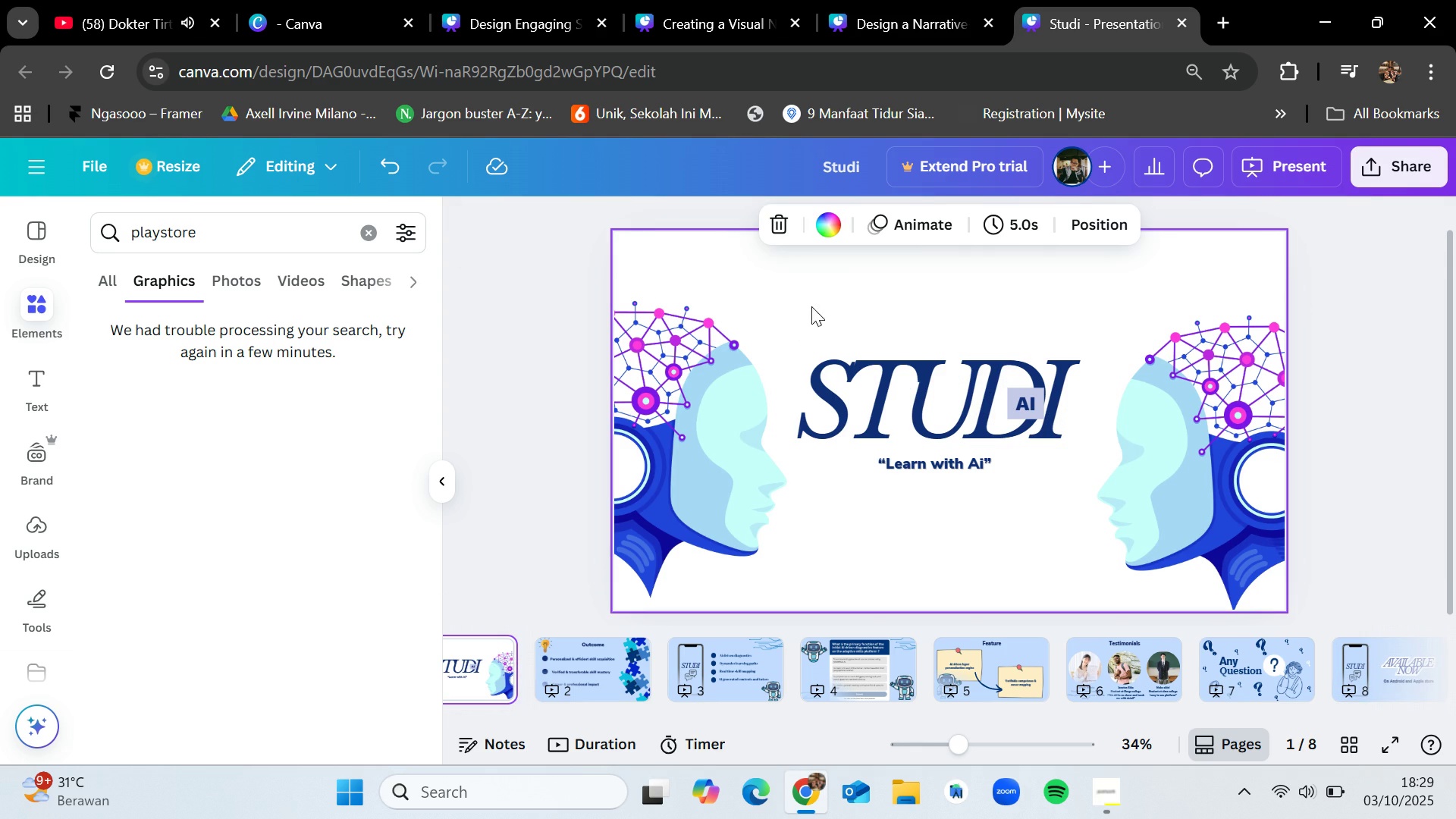 
left_click([828, 306])
 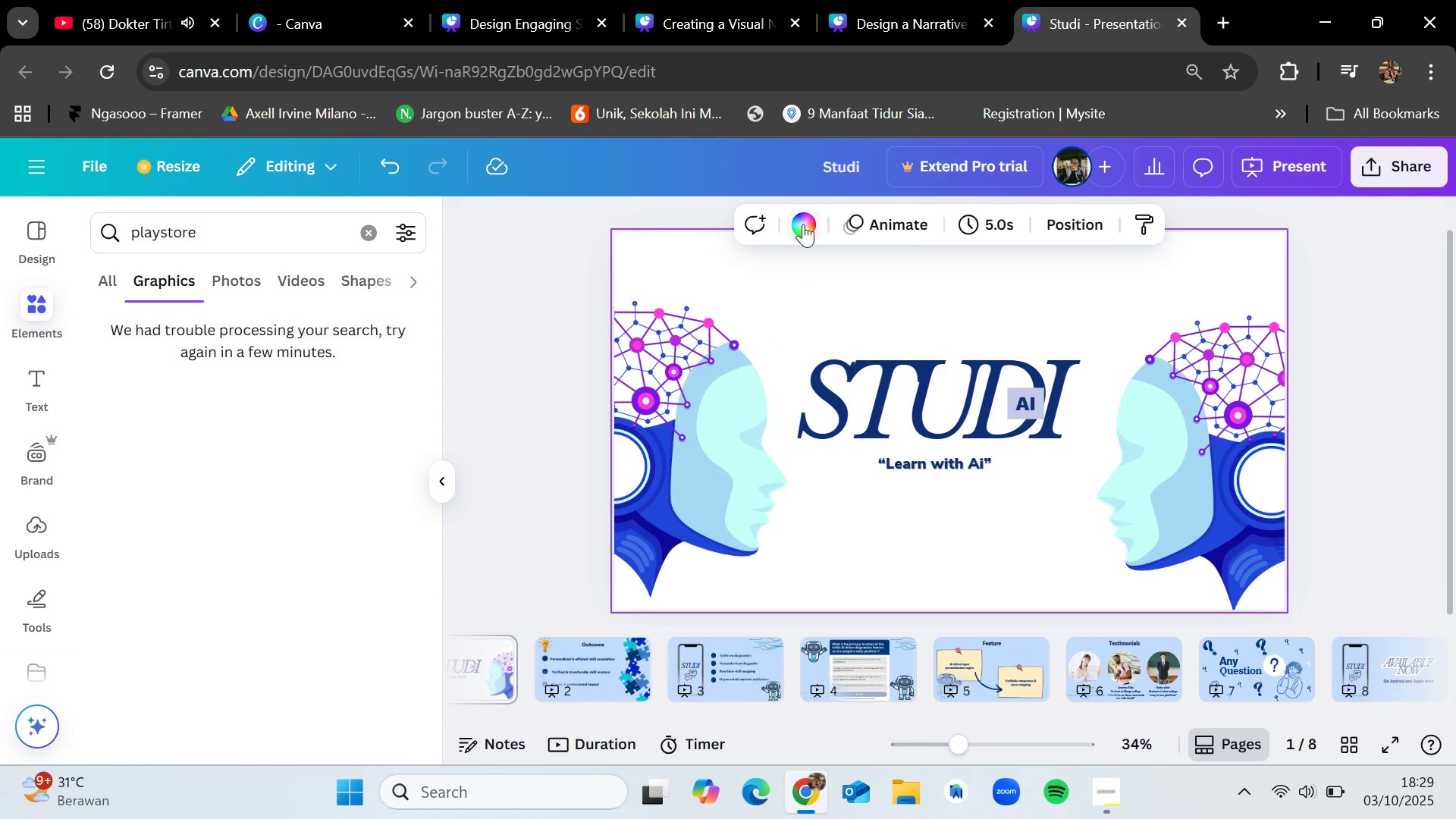 
left_click([803, 224])
 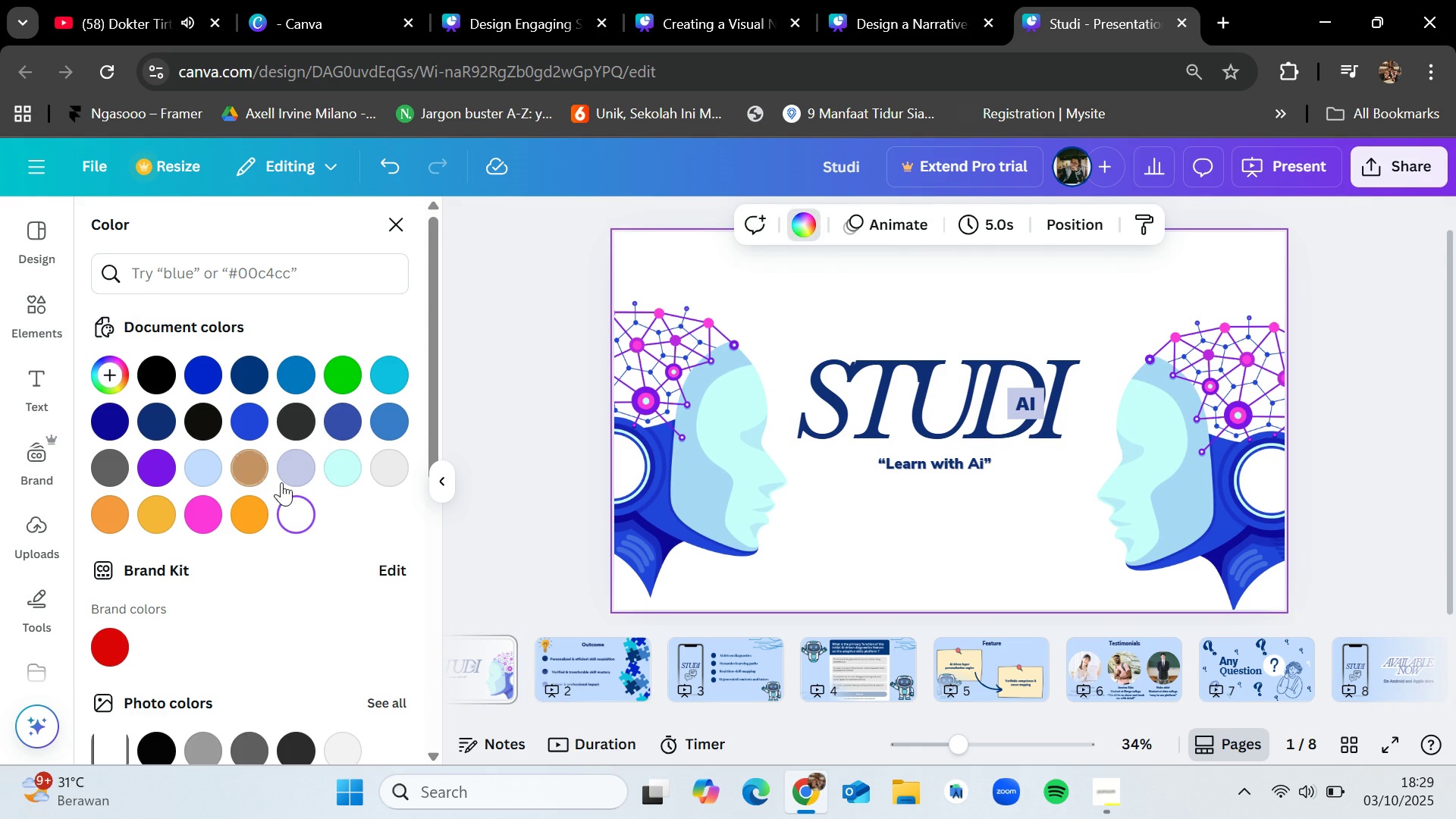 
mouse_move([303, 453])
 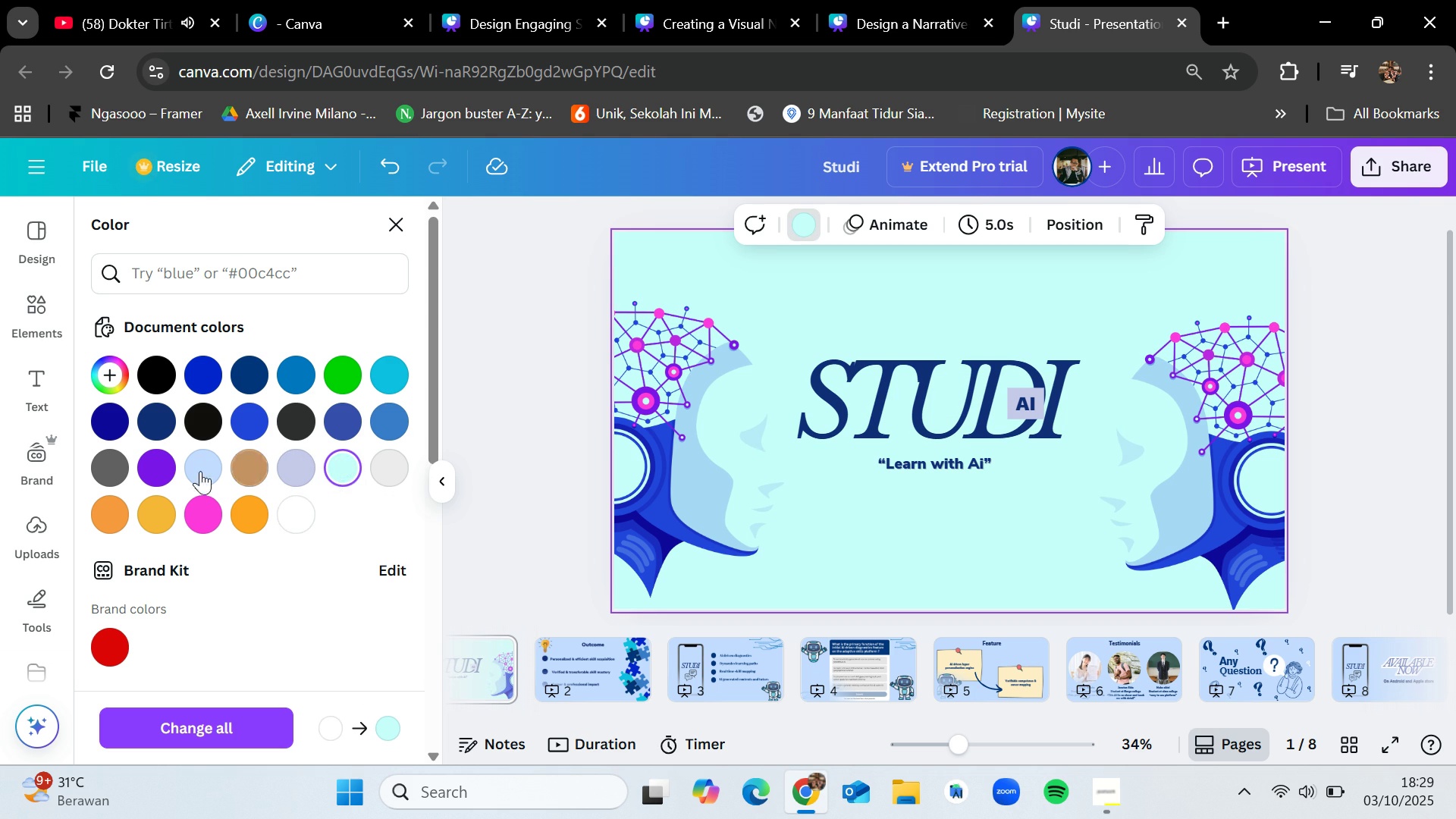 
mouse_move([205, 459])
 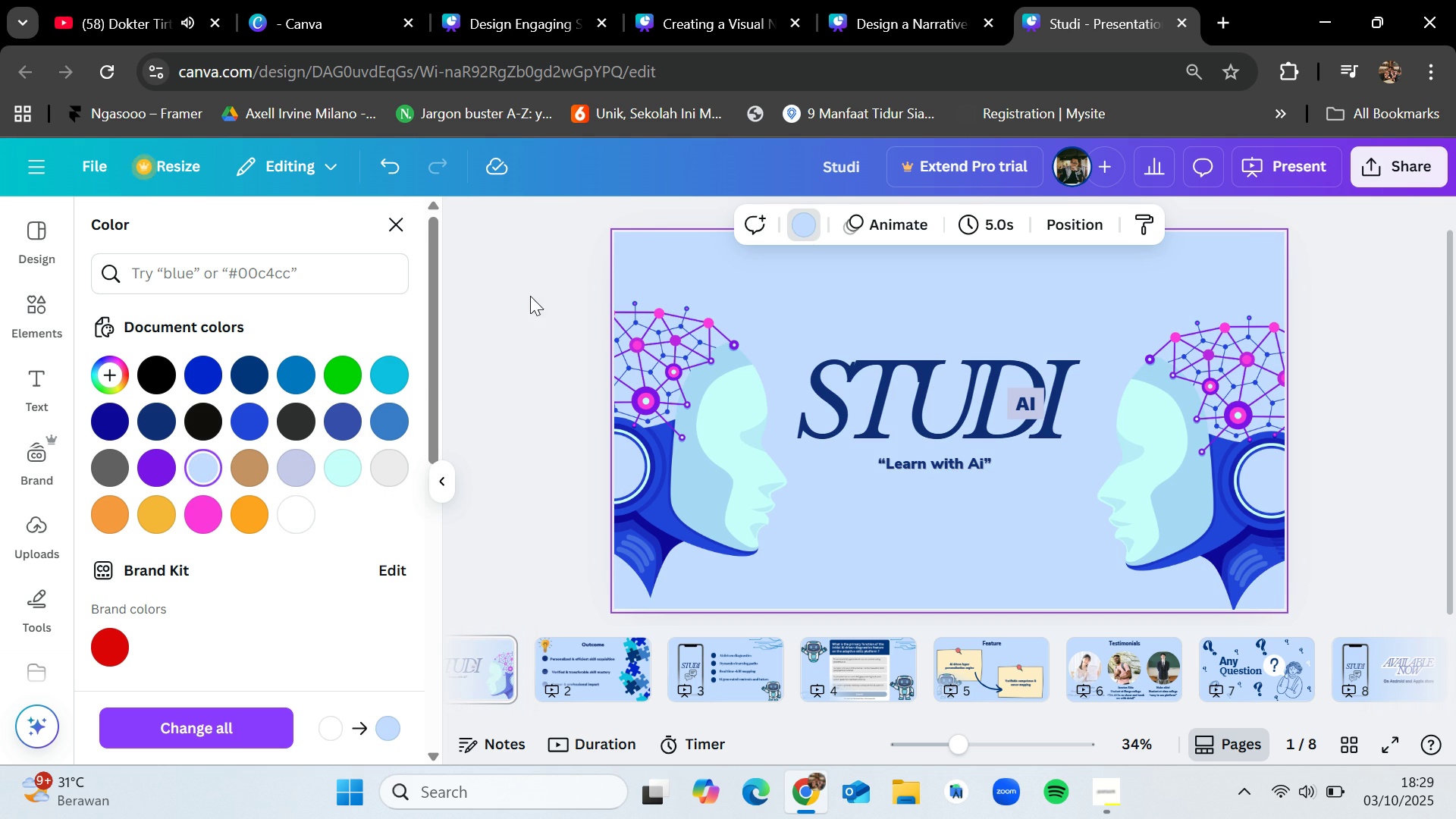 
left_click([532, 292])